 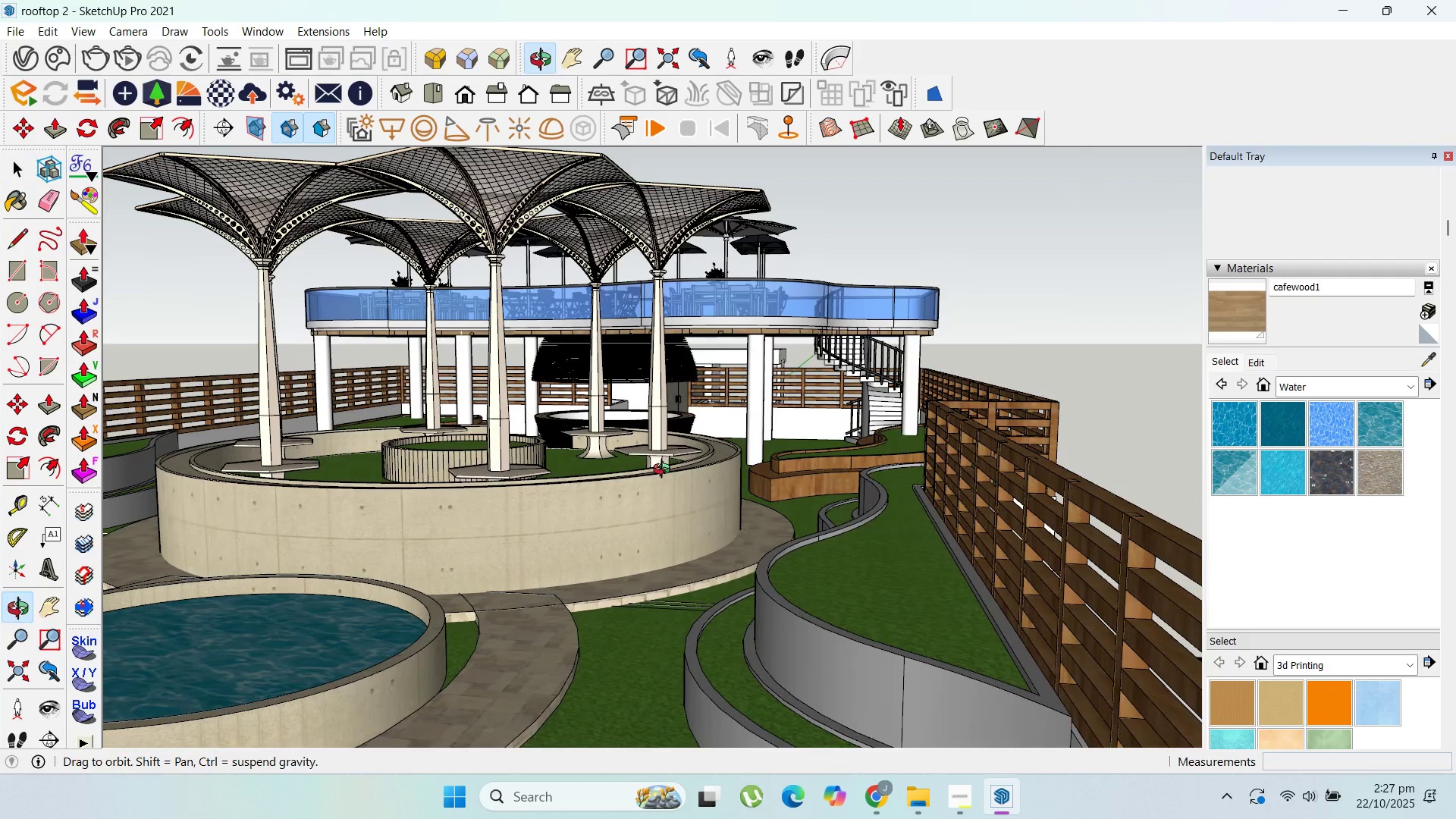 
scroll: coordinate [505, 554], scroll_direction: down, amount: 6.0
 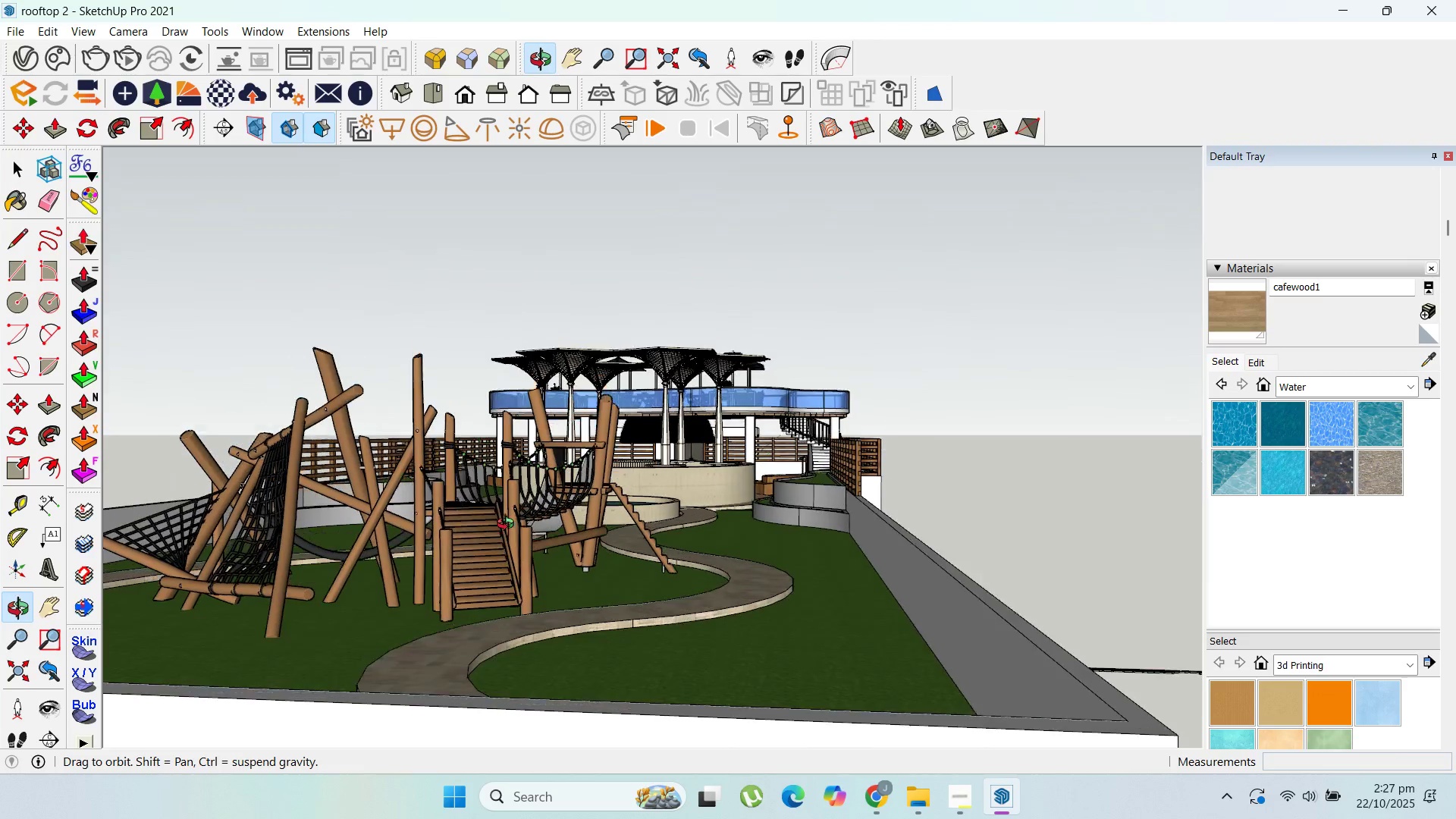 
scroll: coordinate [580, 409], scroll_direction: up, amount: 9.0
 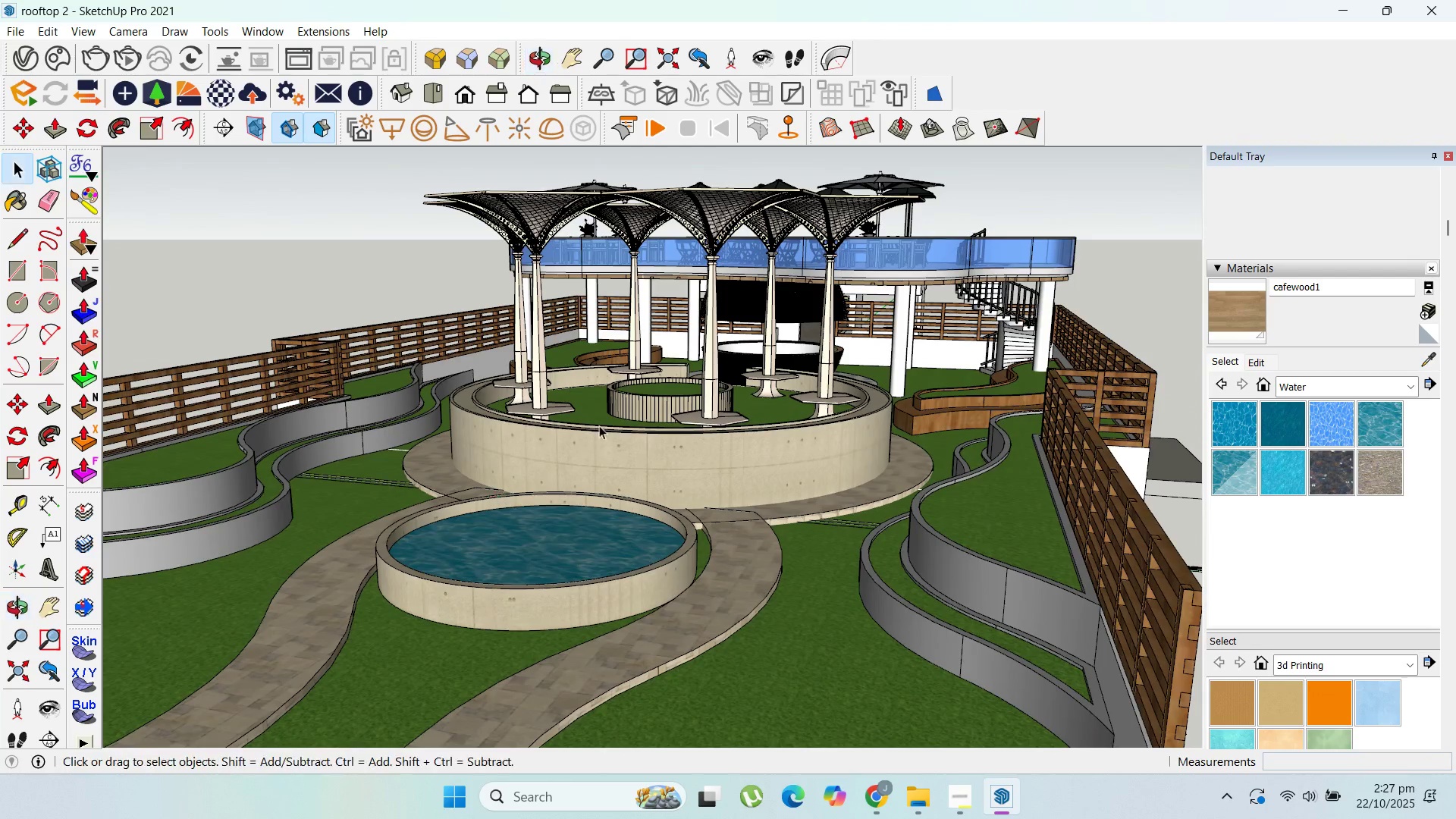 
scroll: coordinate [867, 384], scroll_direction: down, amount: 9.0
 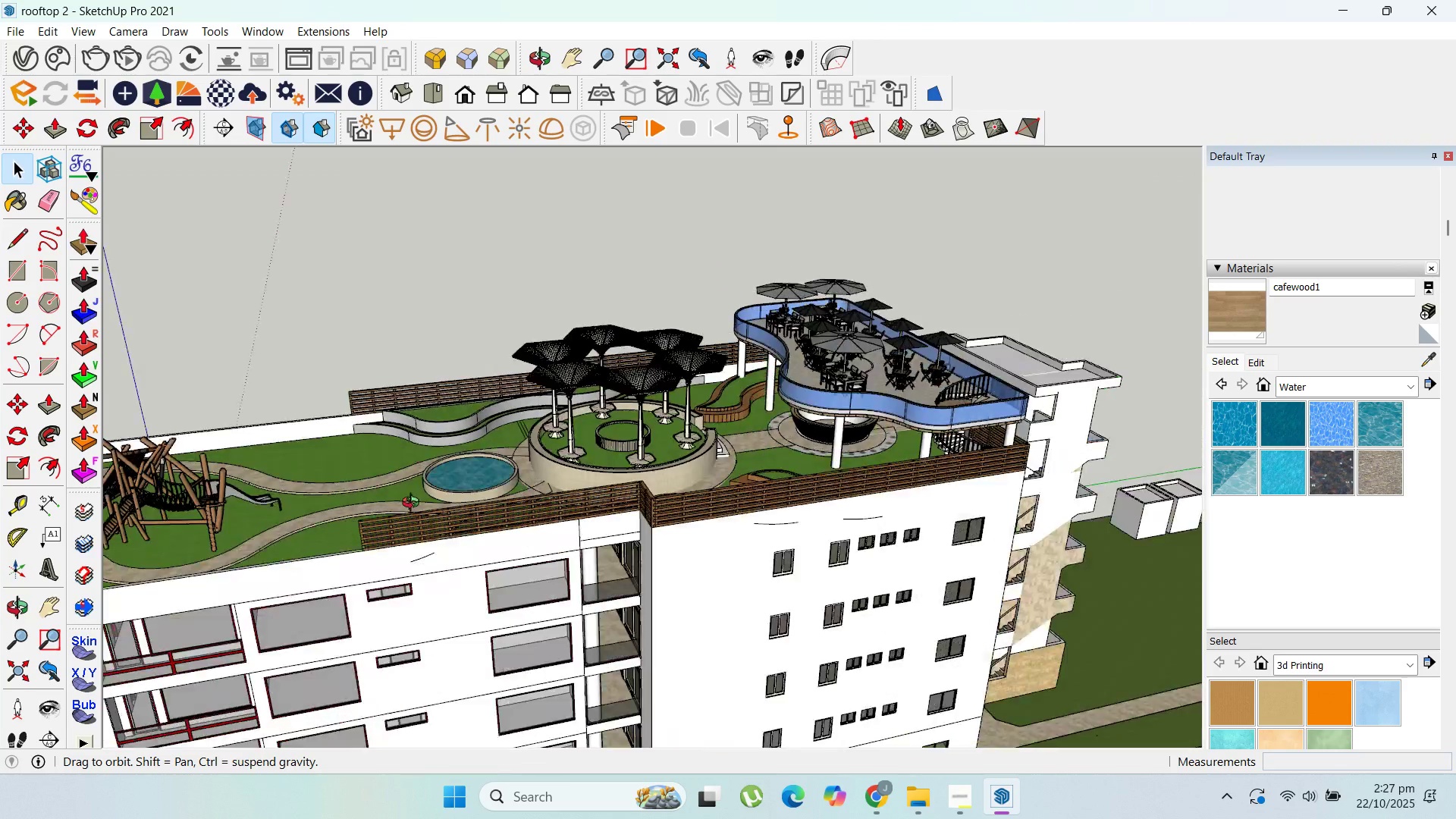 
scroll: coordinate [492, 536], scroll_direction: up, amount: 7.0
 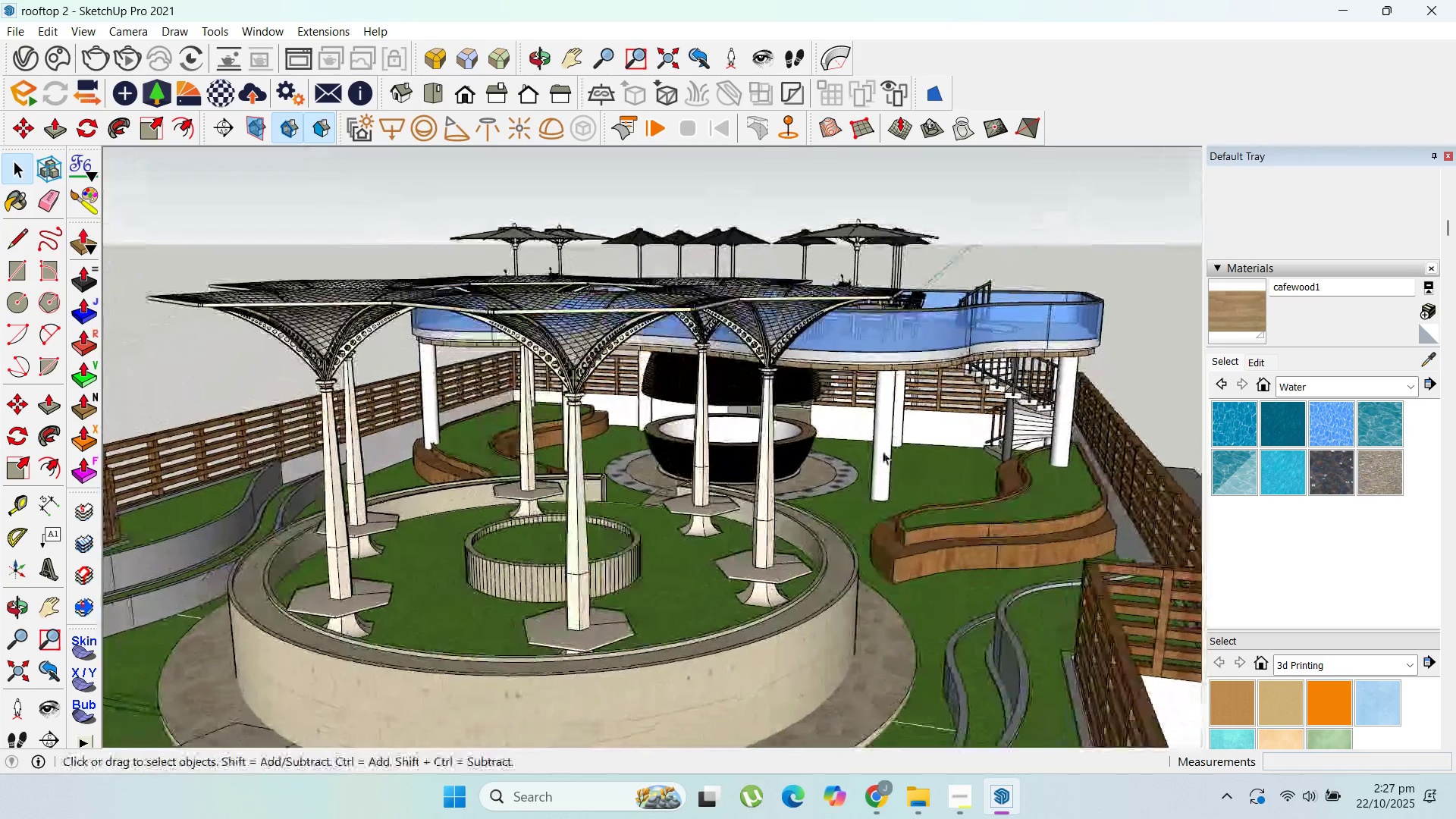 
scroll: coordinate [1170, 389], scroll_direction: down, amount: 4.0
 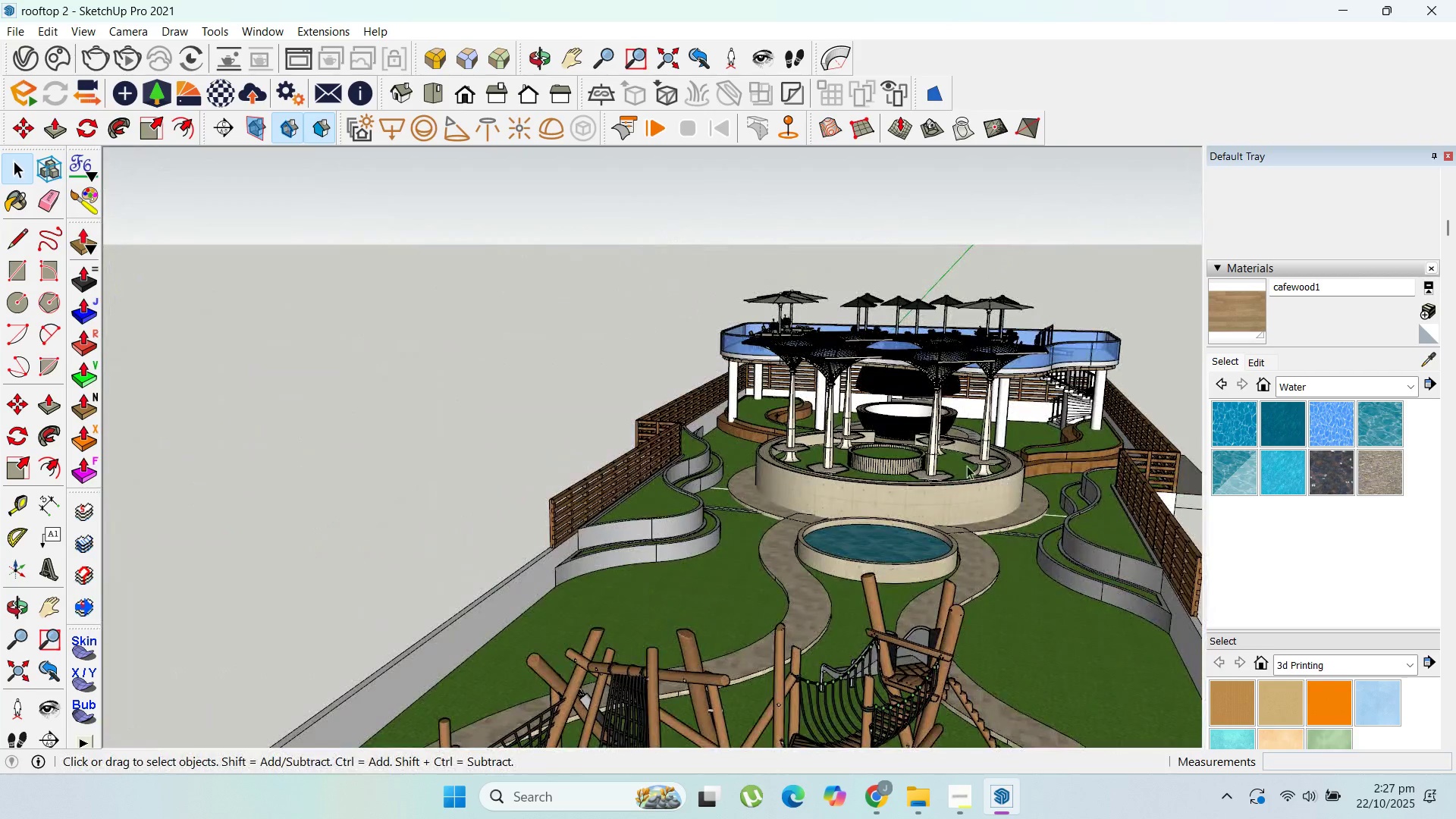 
scroll: coordinate [1045, 335], scroll_direction: up, amount: 12.0
 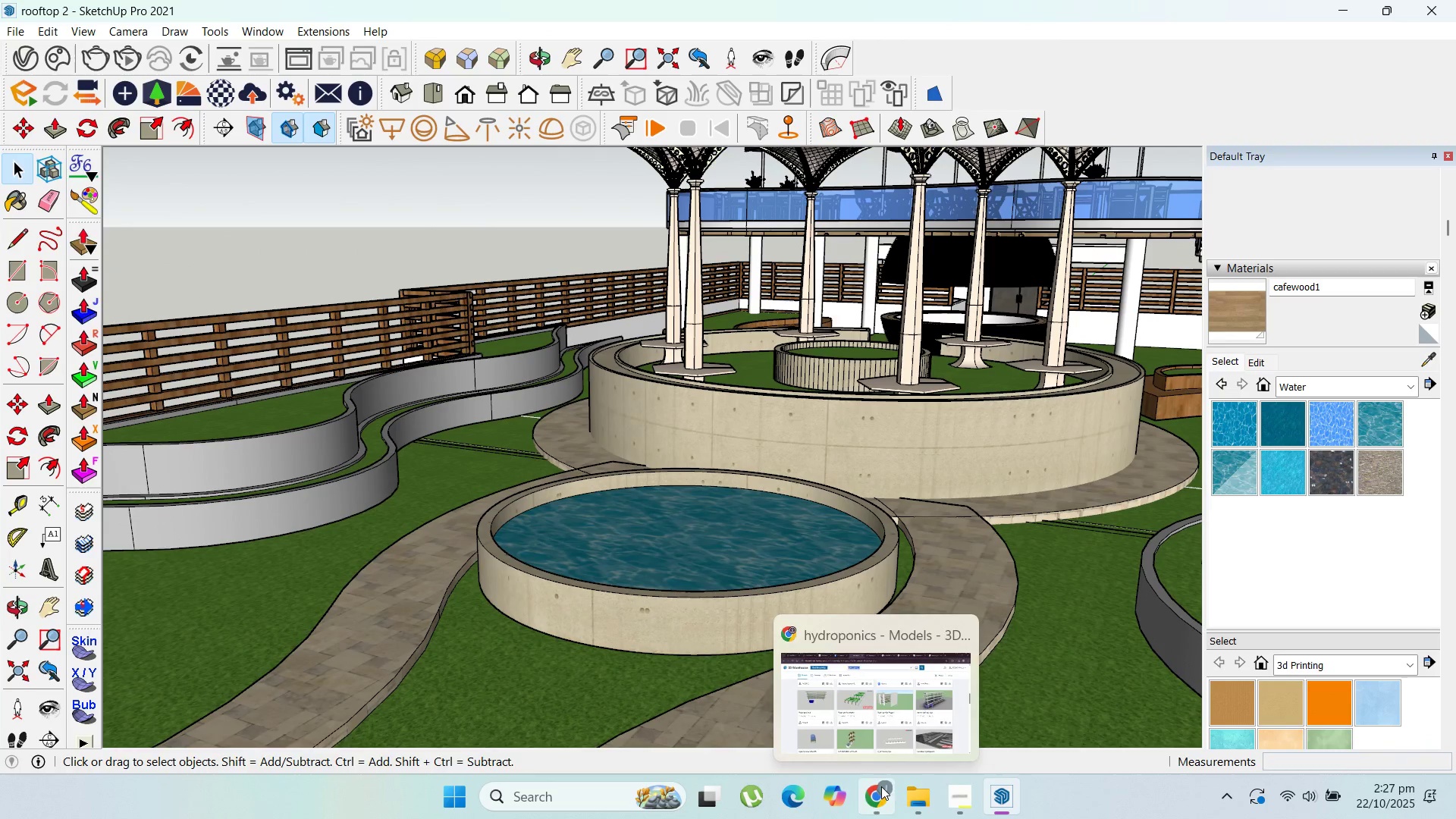 
left_click([912, 734])
 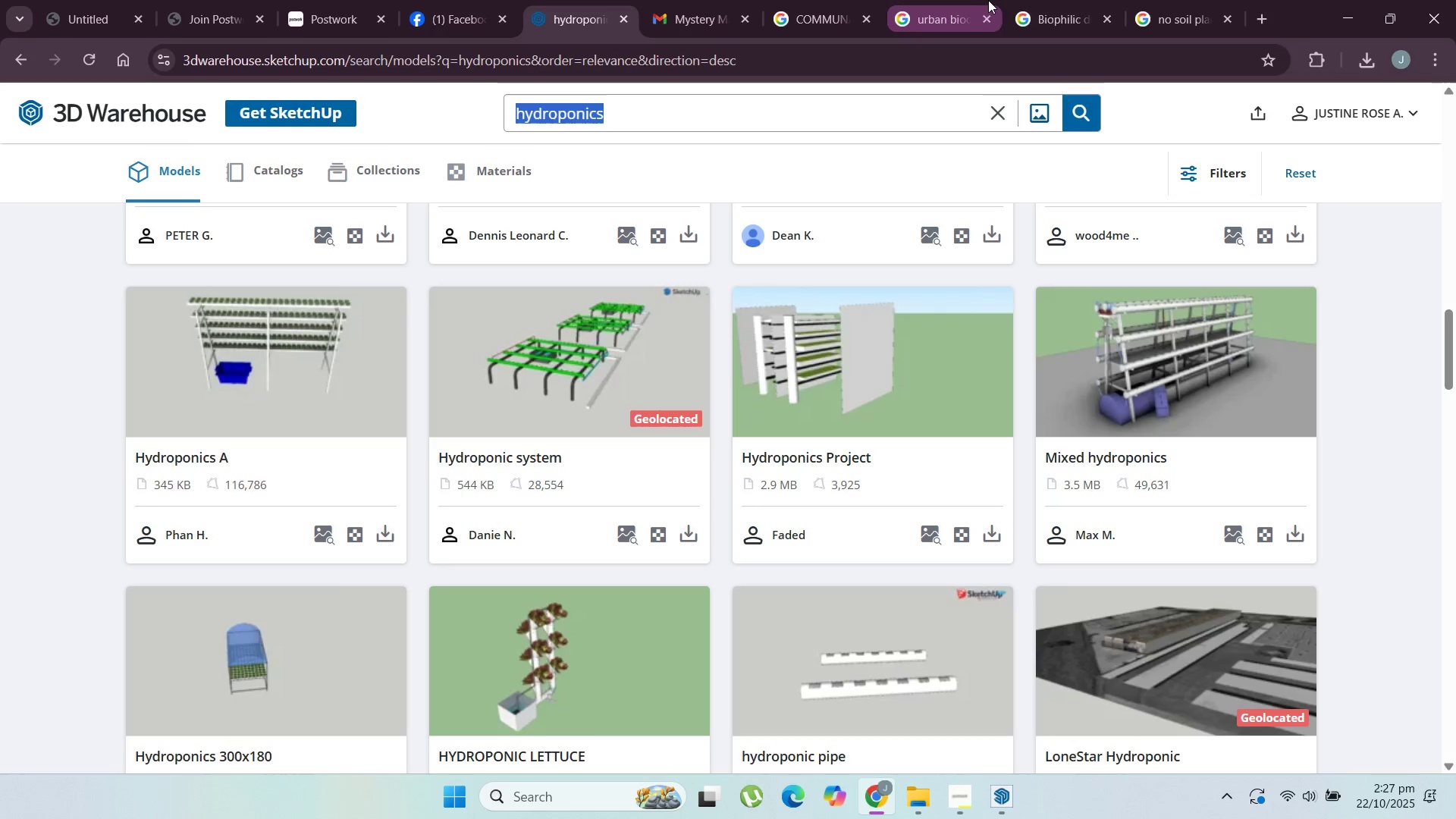 
left_click([1044, 1])
 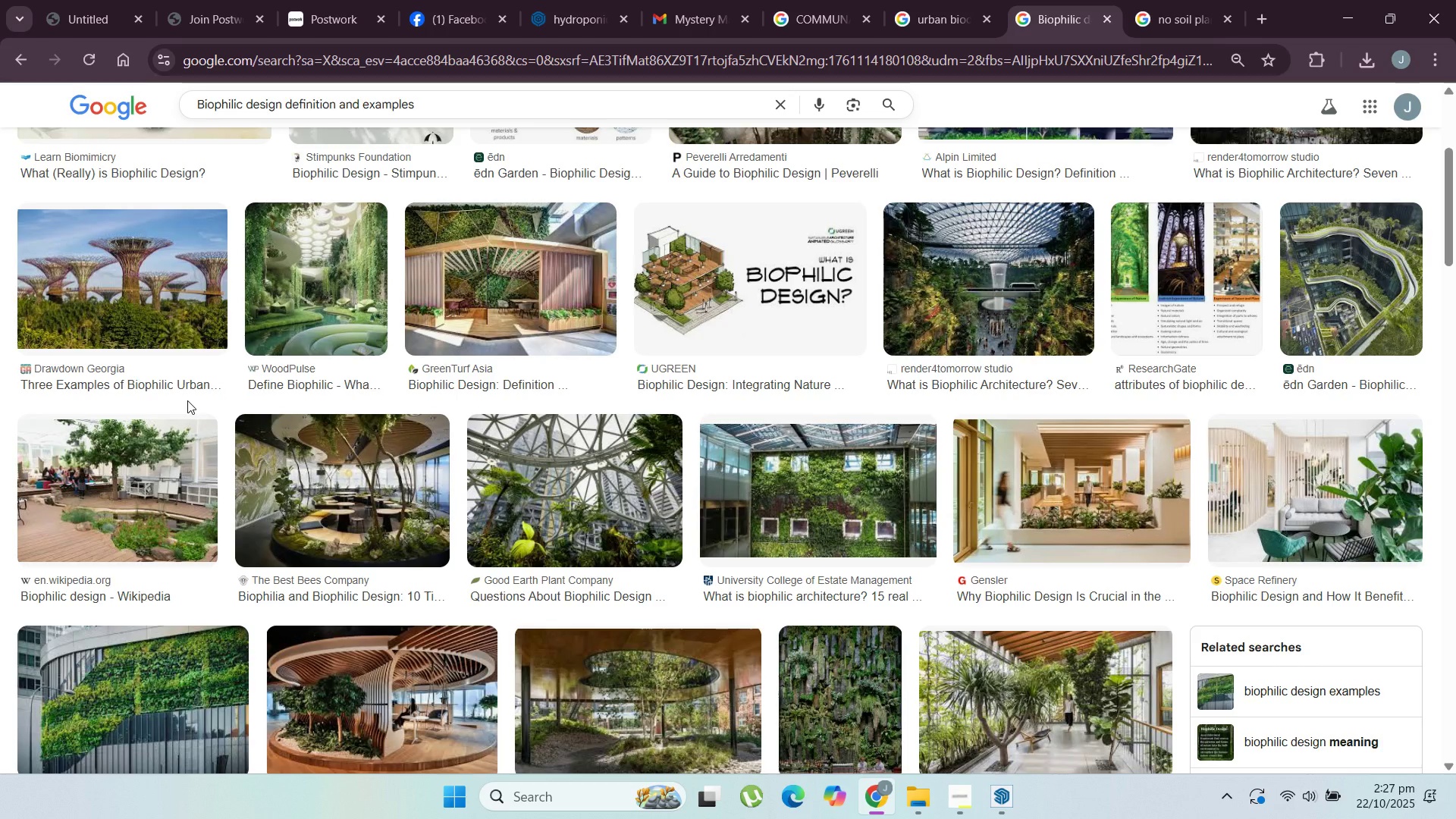 
wait(6.42)
 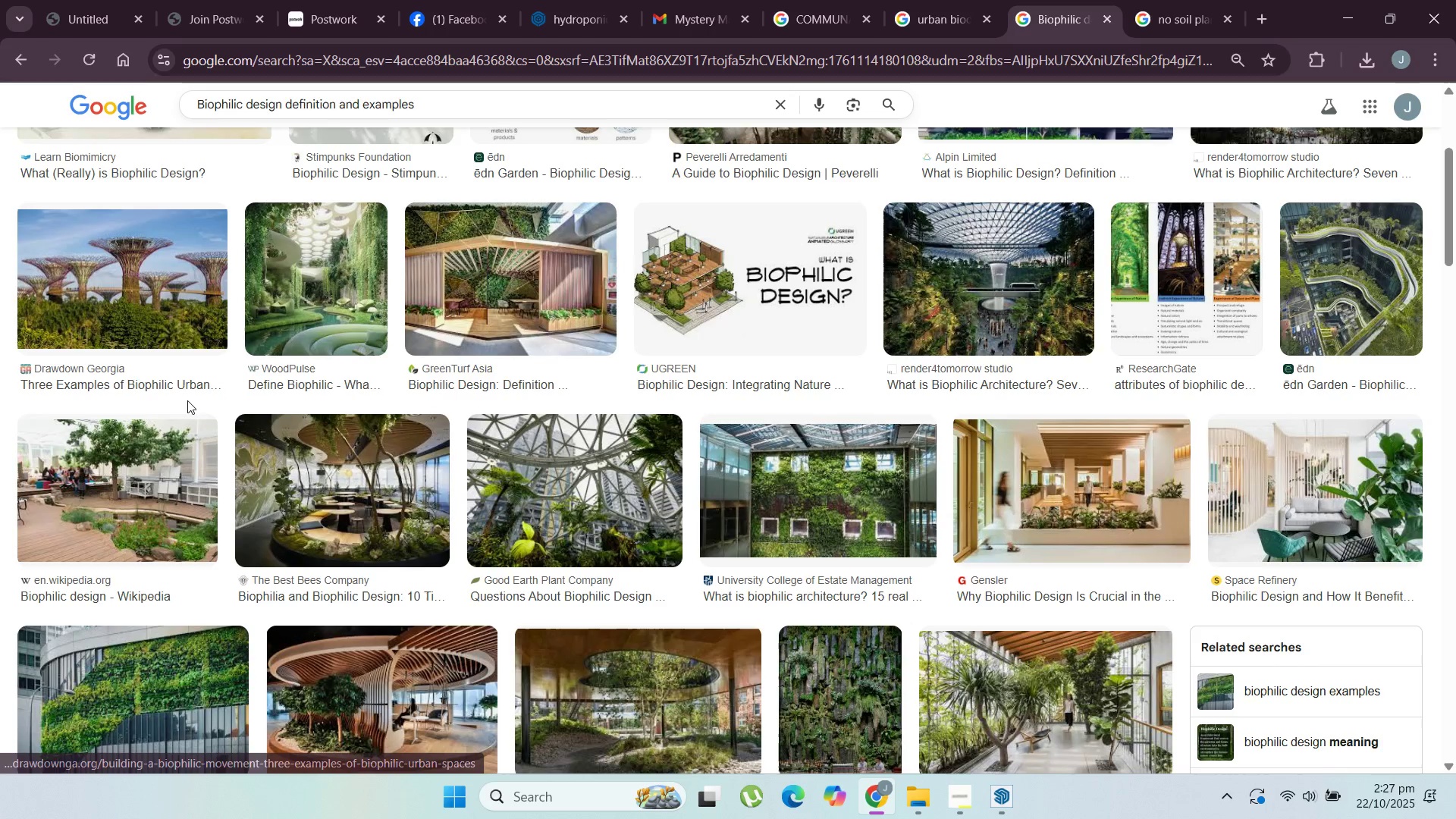 
scroll: coordinate [162, 435], scroll_direction: up, amount: 9.0
 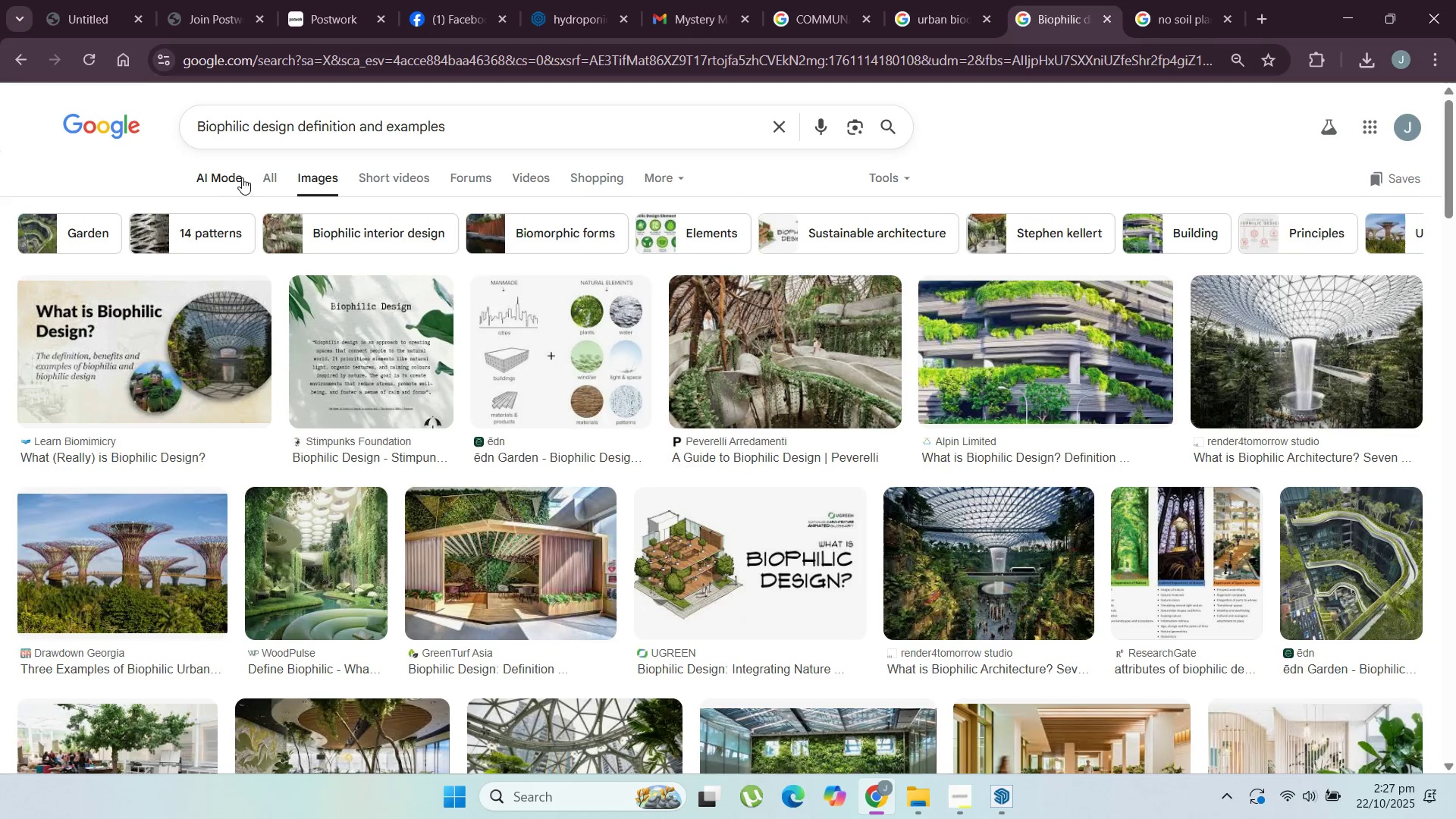 
left_click([263, 180])
 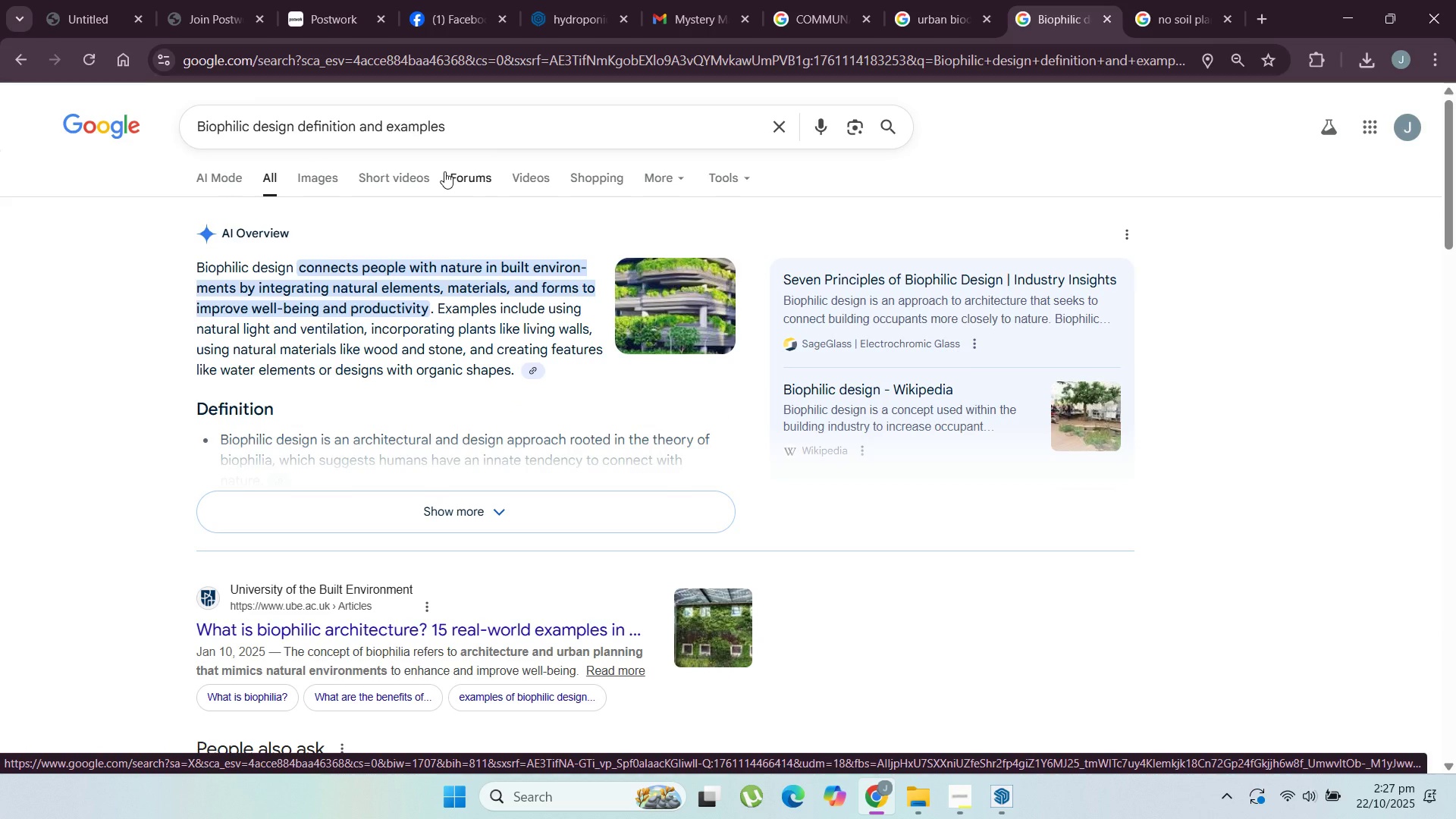 
wait(7.17)
 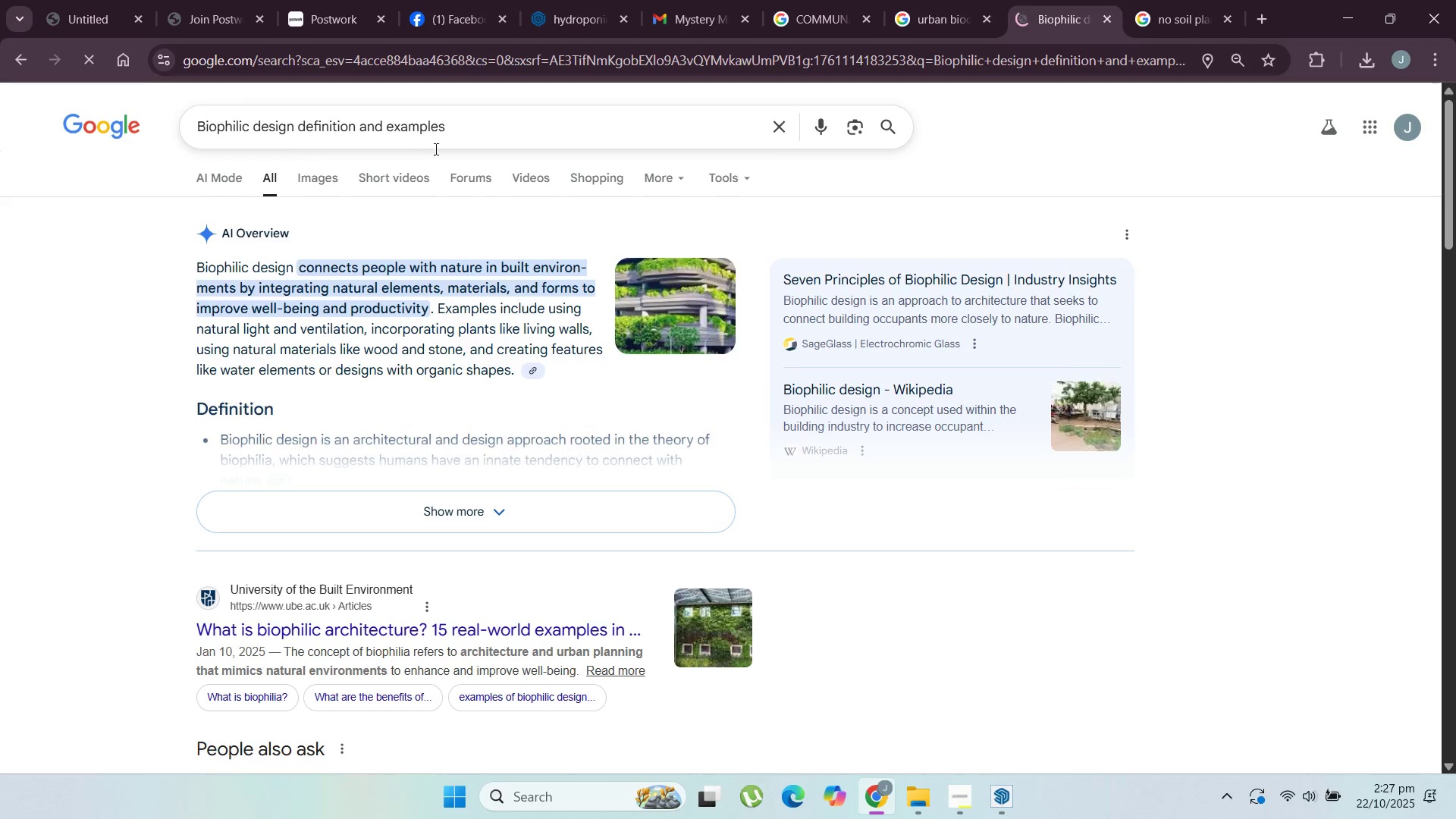 
scroll: coordinate [829, 337], scroll_direction: down, amount: 5.0
 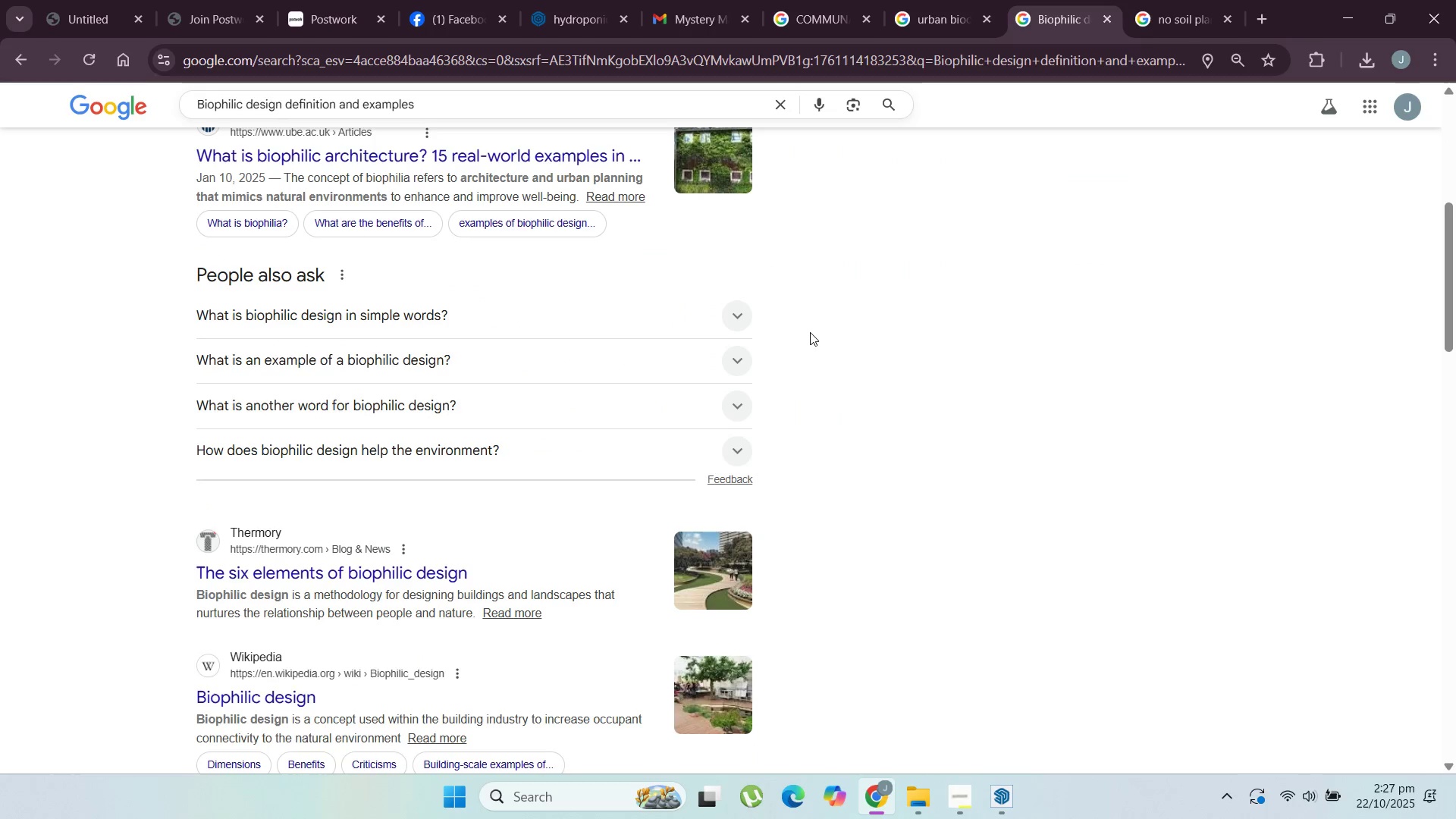 
wait(8.15)
 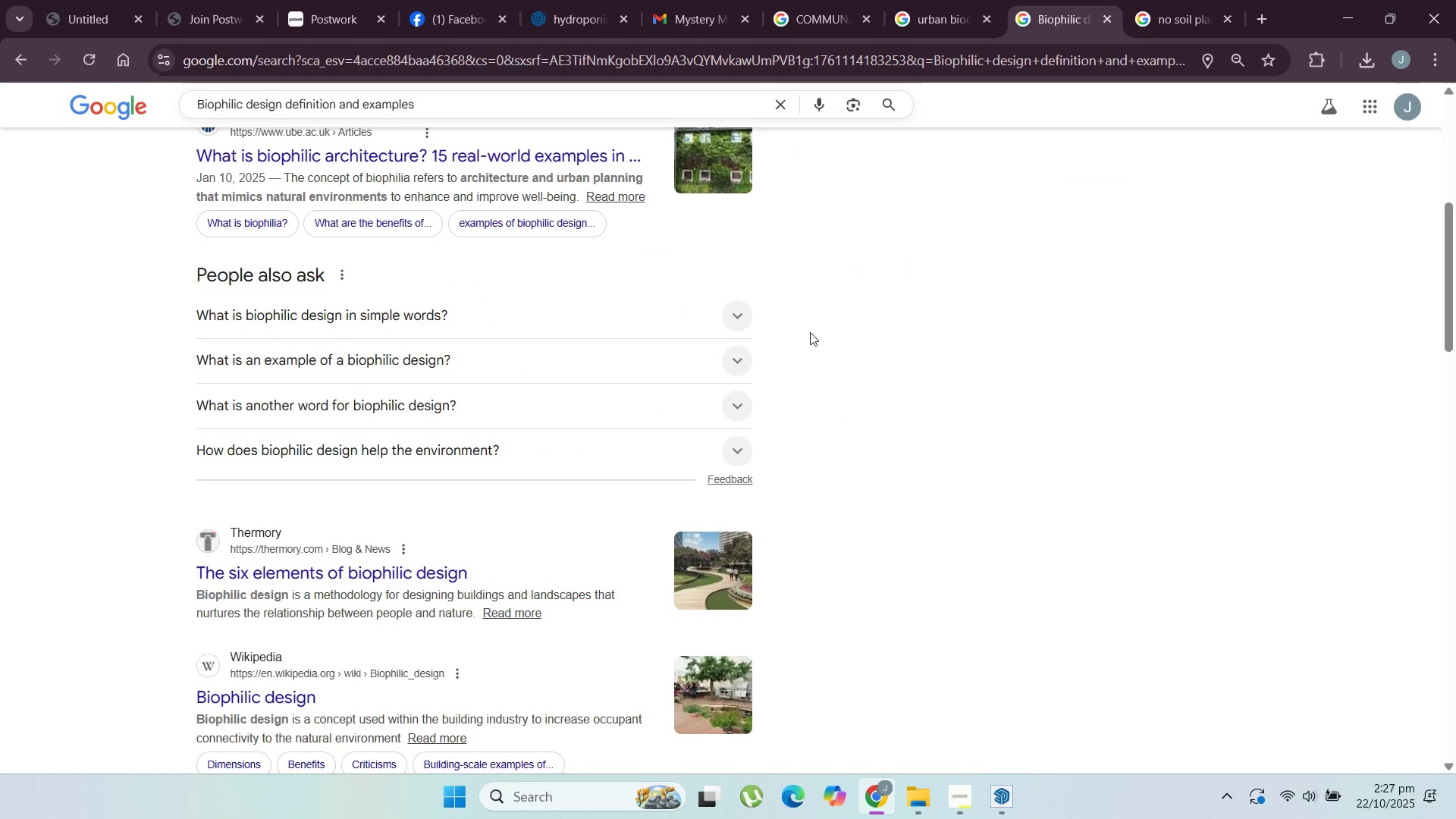 
scroll: coordinate [796, 334], scroll_direction: down, amount: 2.0
 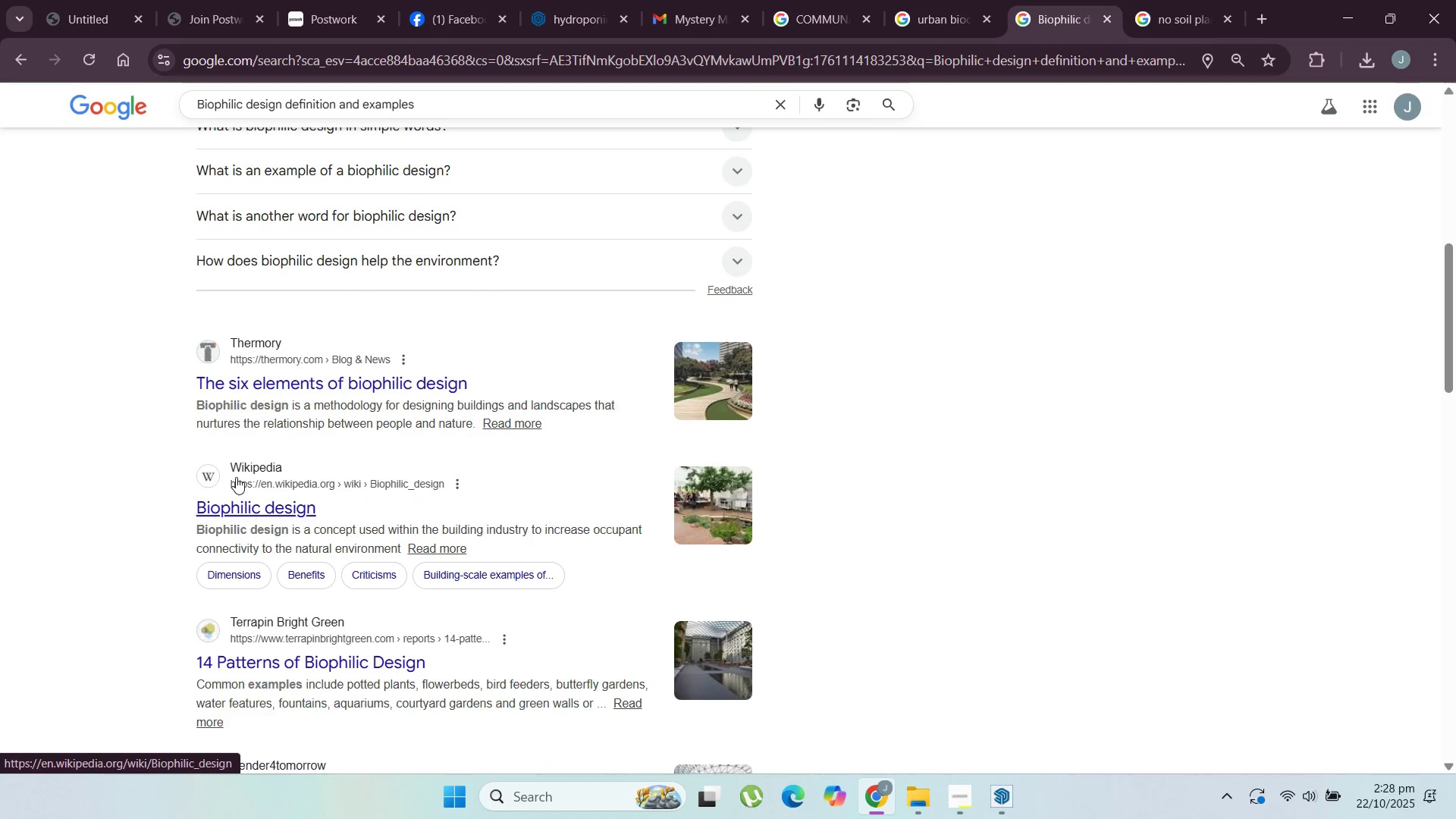 
scroll: coordinate [920, 0], scroll_direction: up, amount: 9.0
 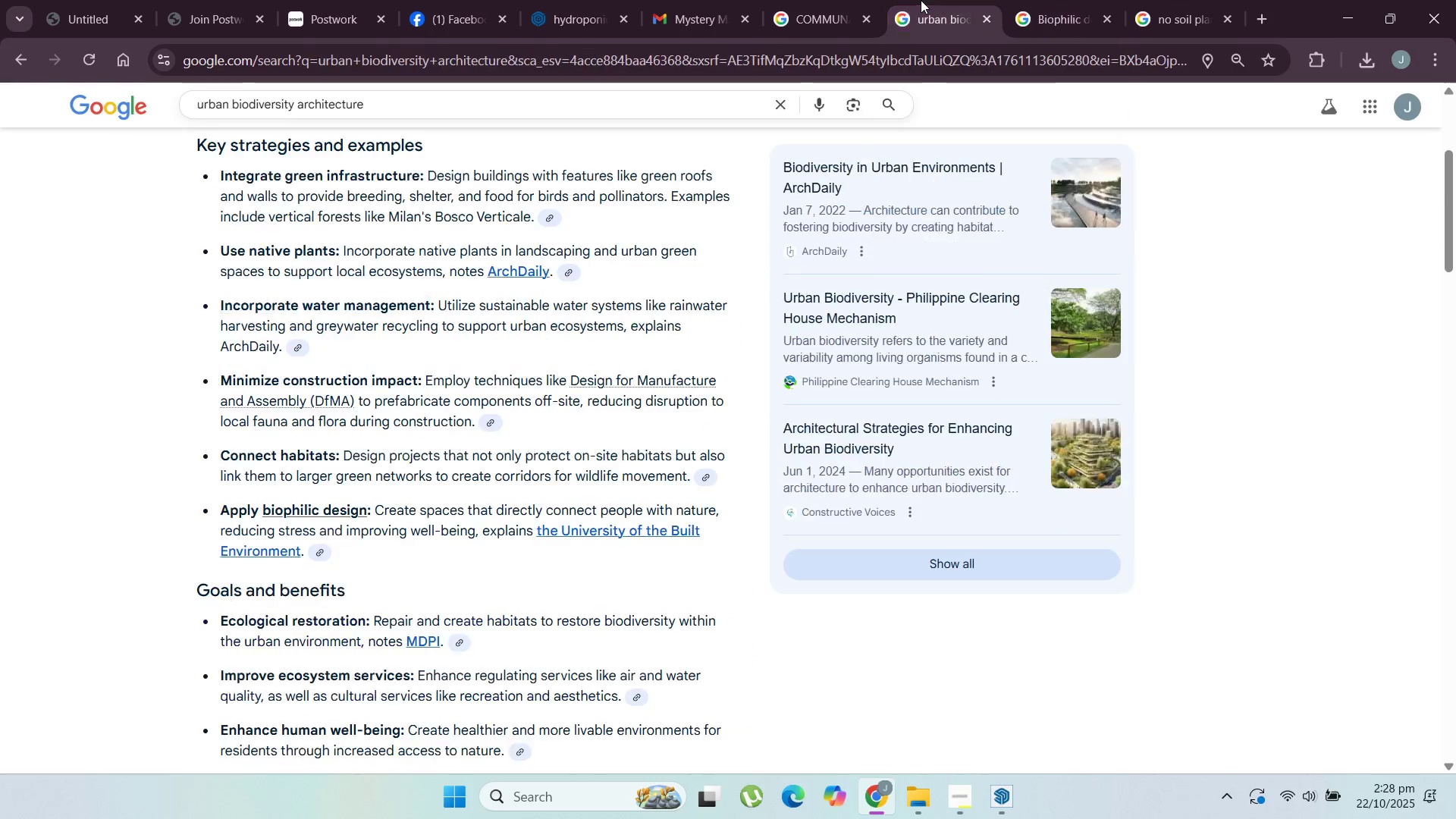 
left_click([921, 0])
 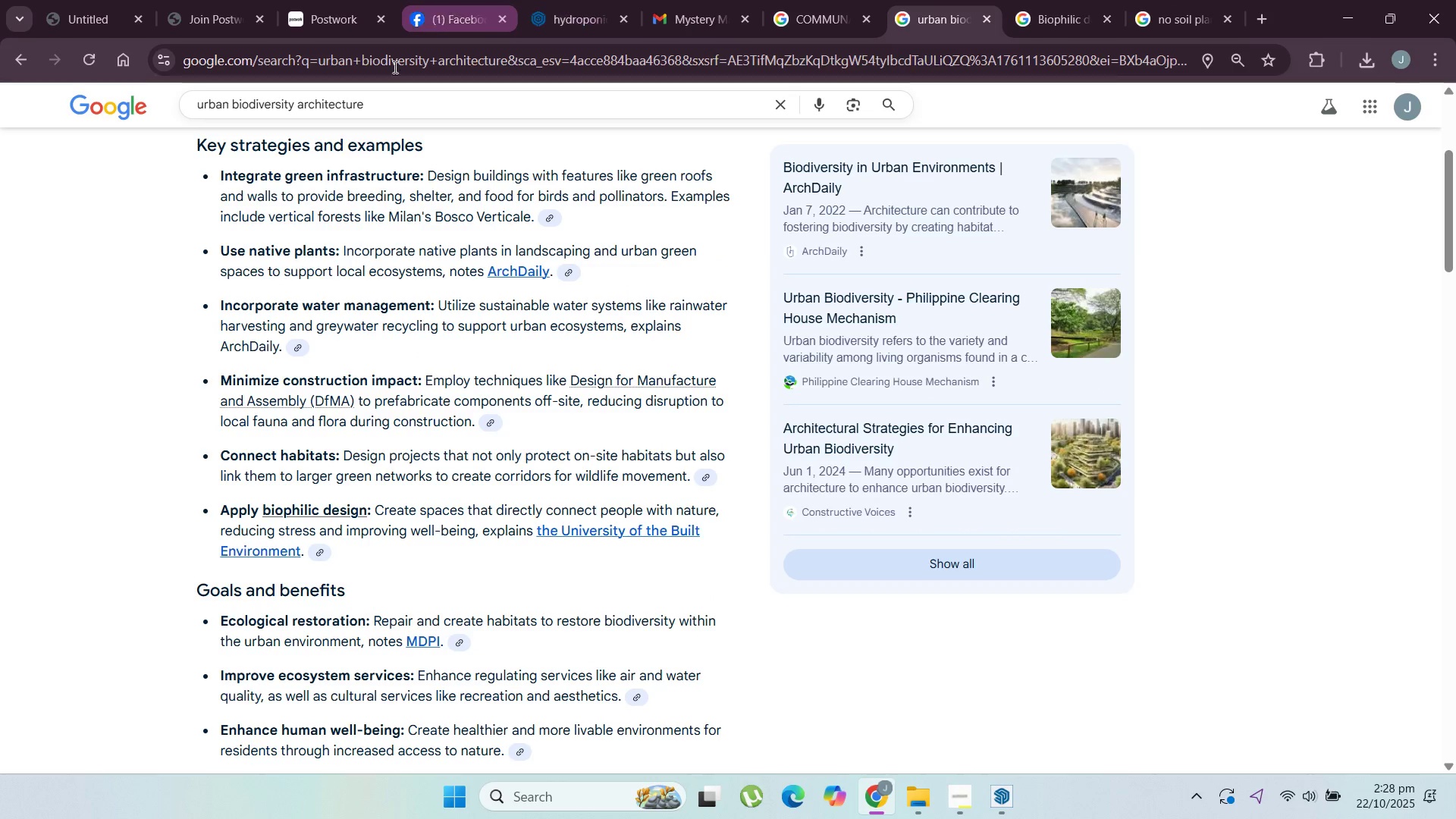 
scroll: coordinate [190, 442], scroll_direction: down, amount: 2.0
 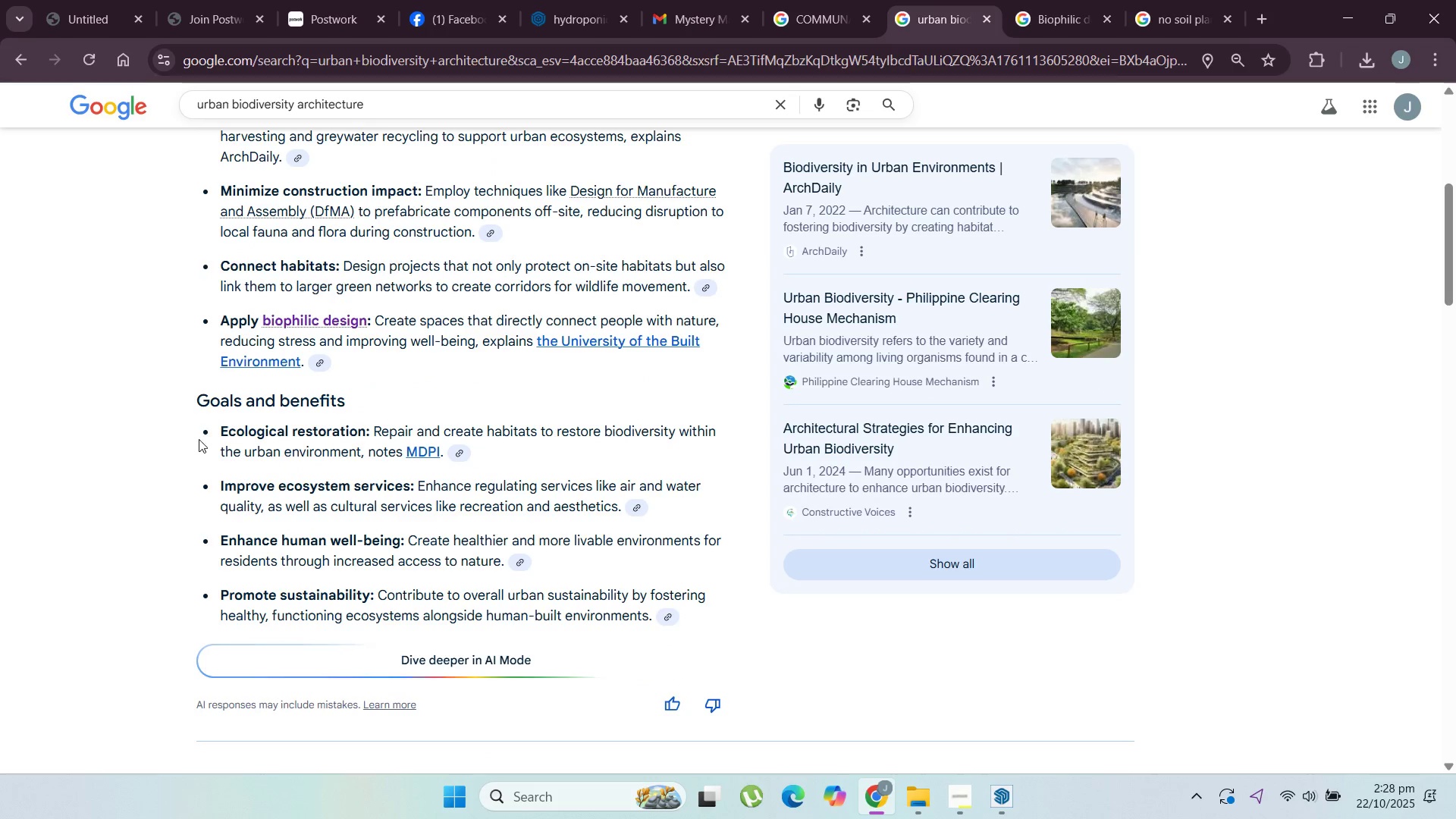 
left_click([821, 0])
 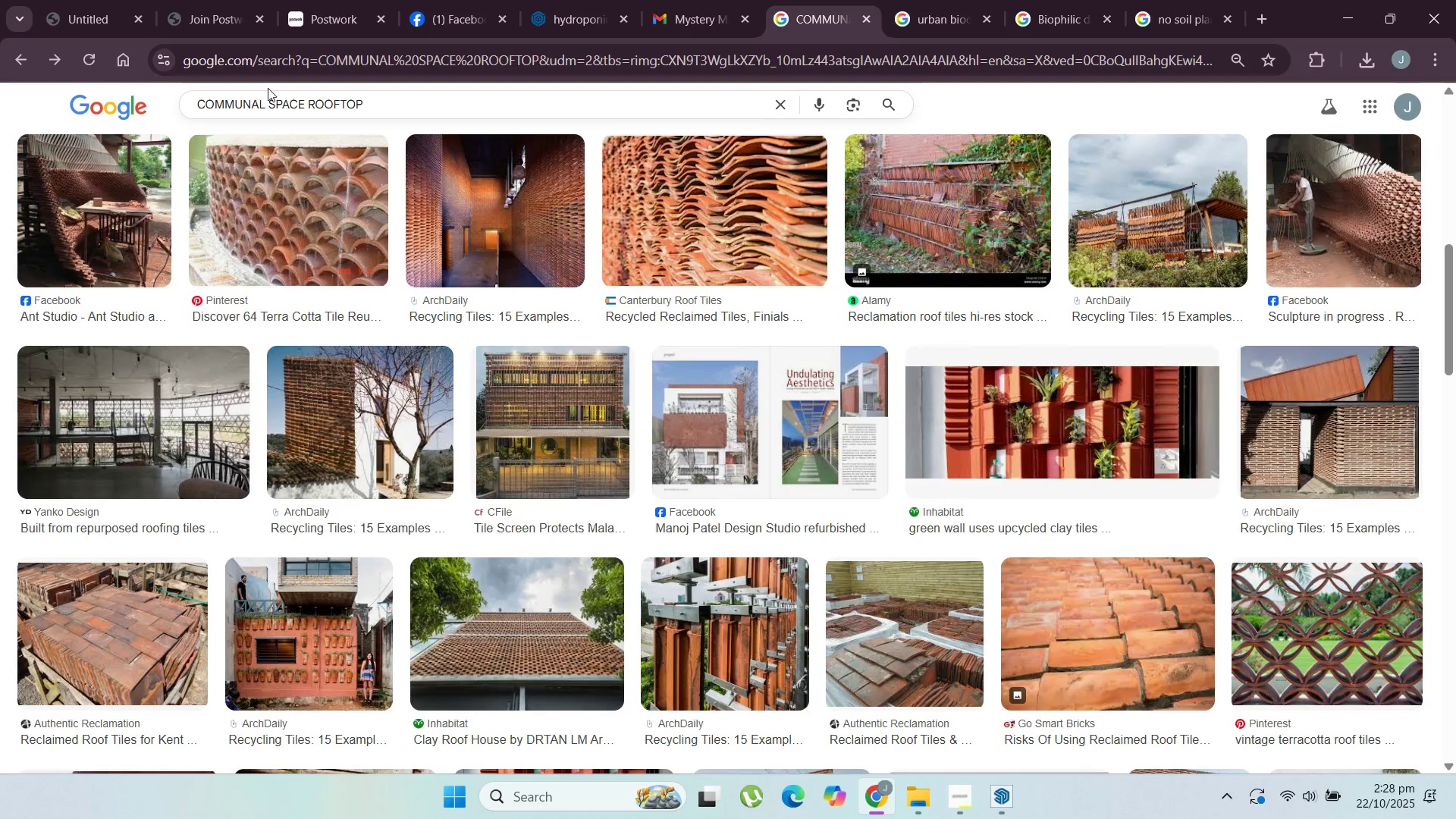 
double_click([363, 108])
 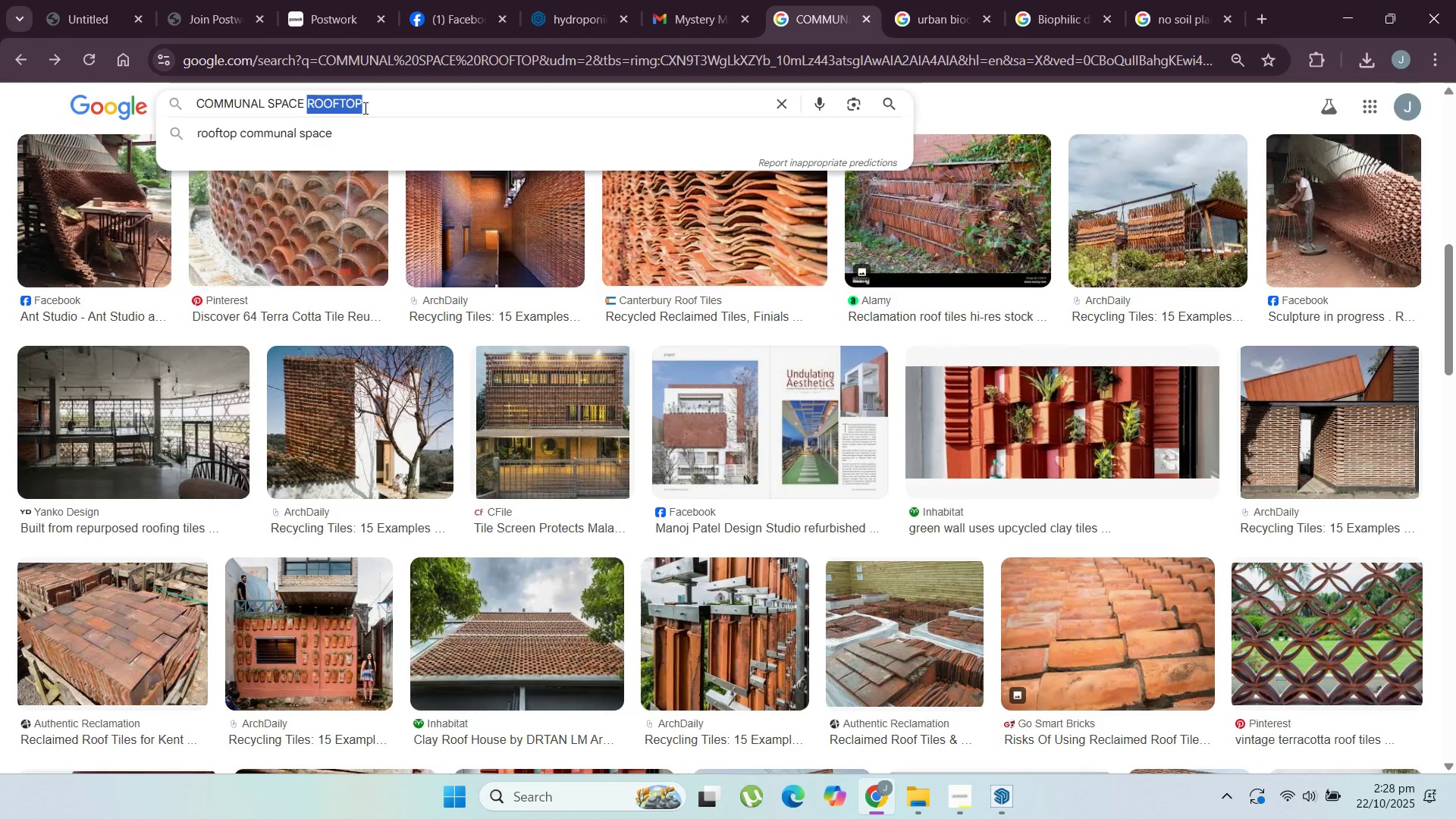 
key(Backspace)
 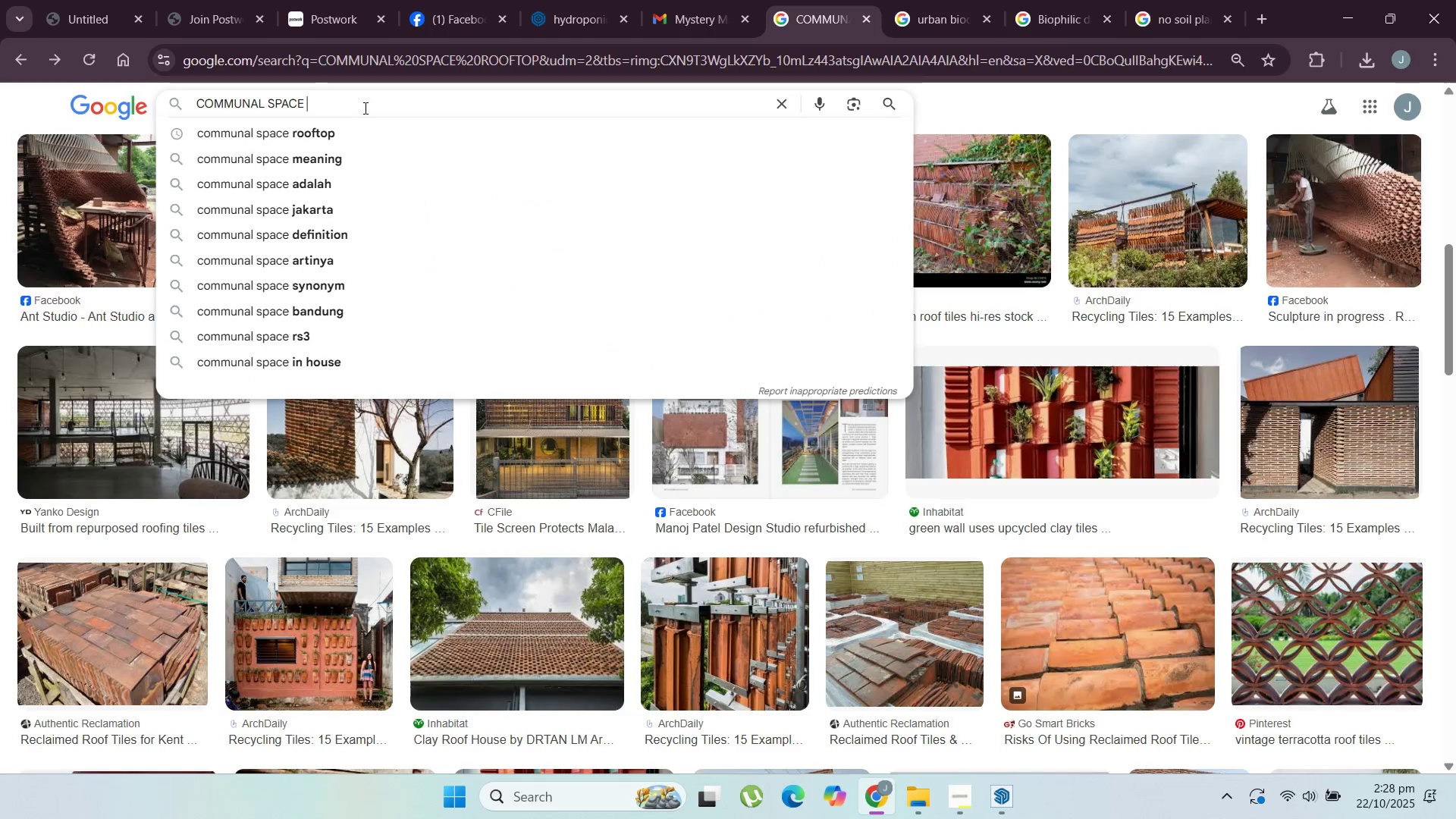 
key(Backspace)
 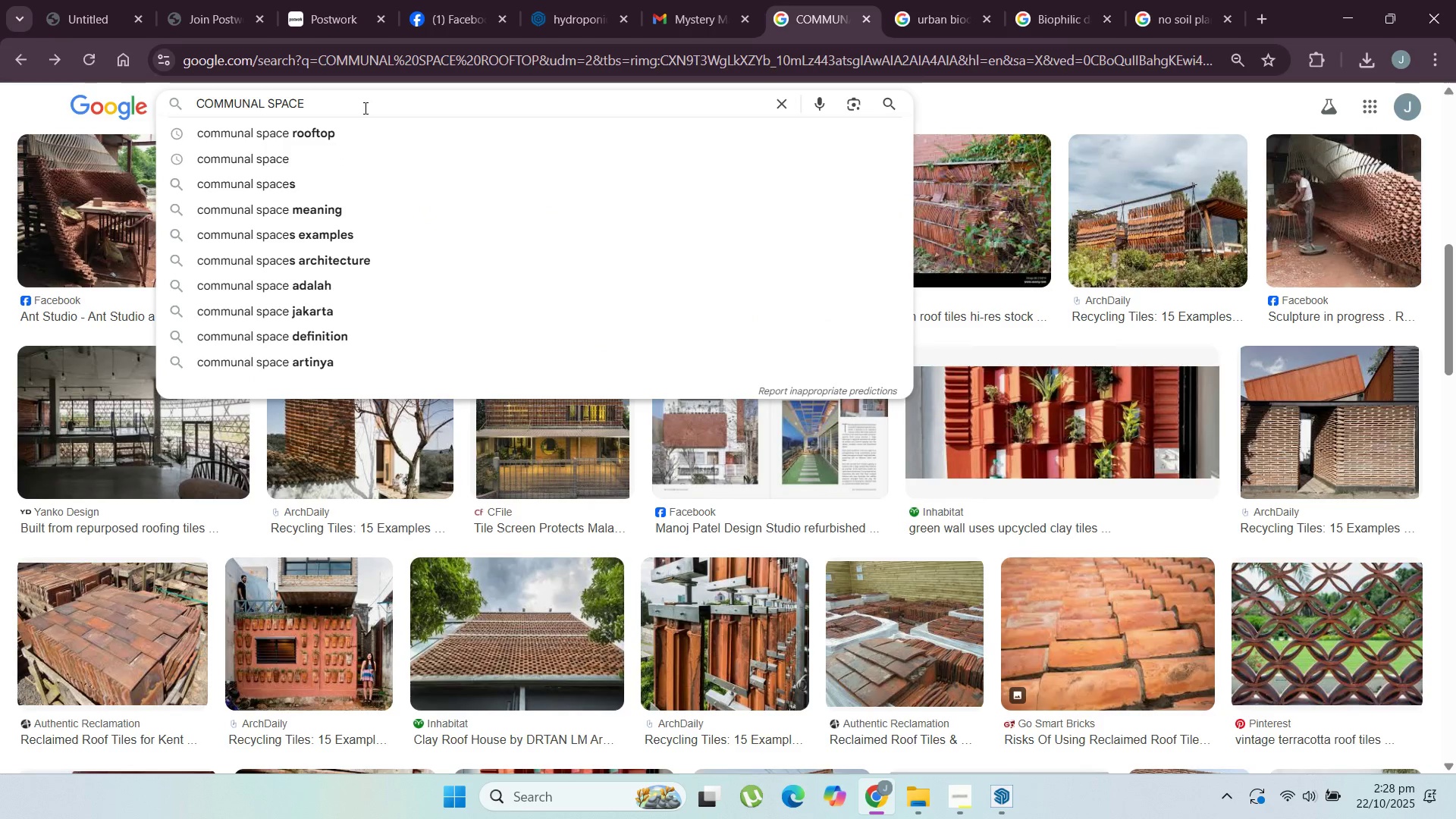 
key(Enter)
 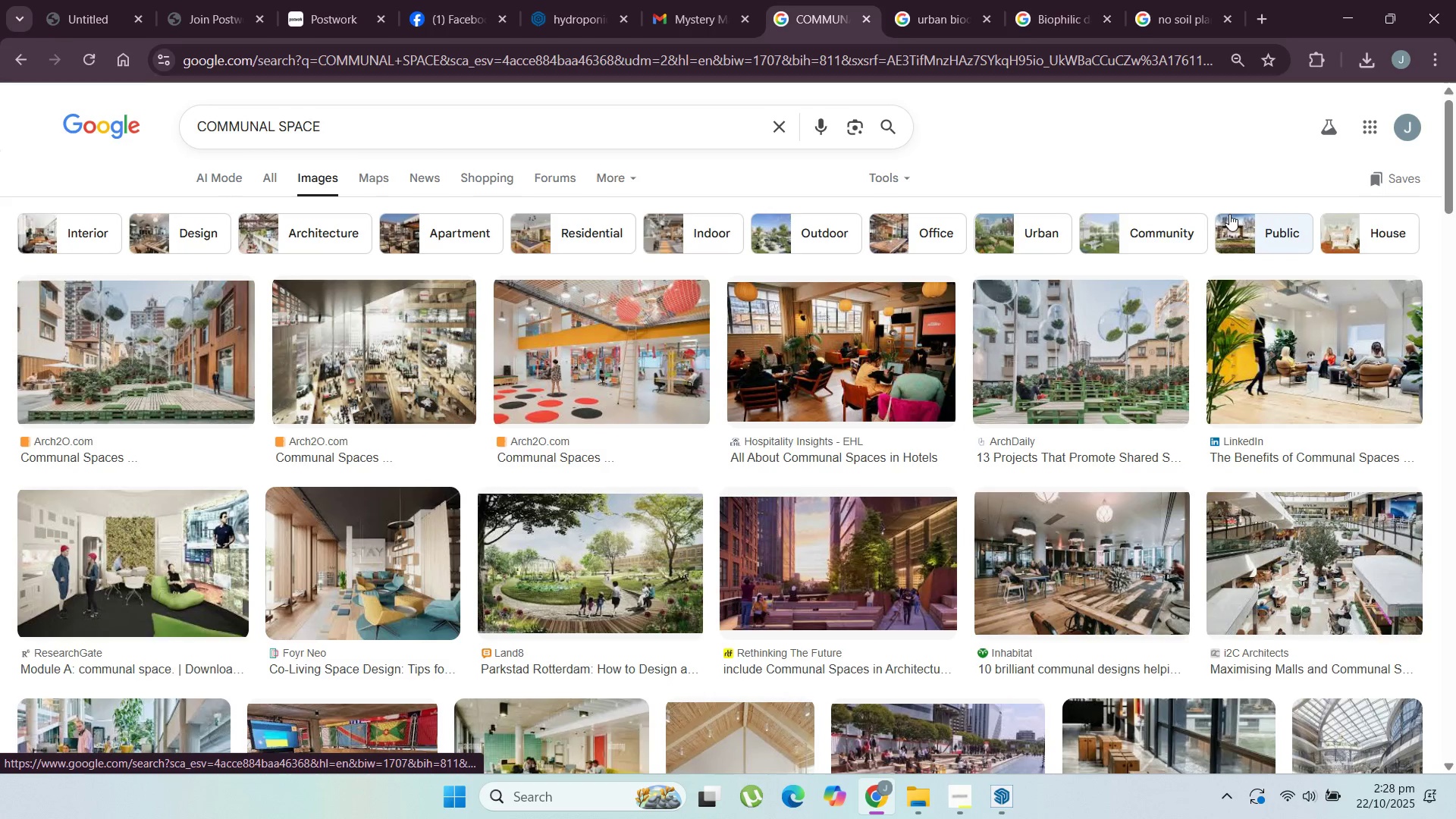 
wait(7.88)
 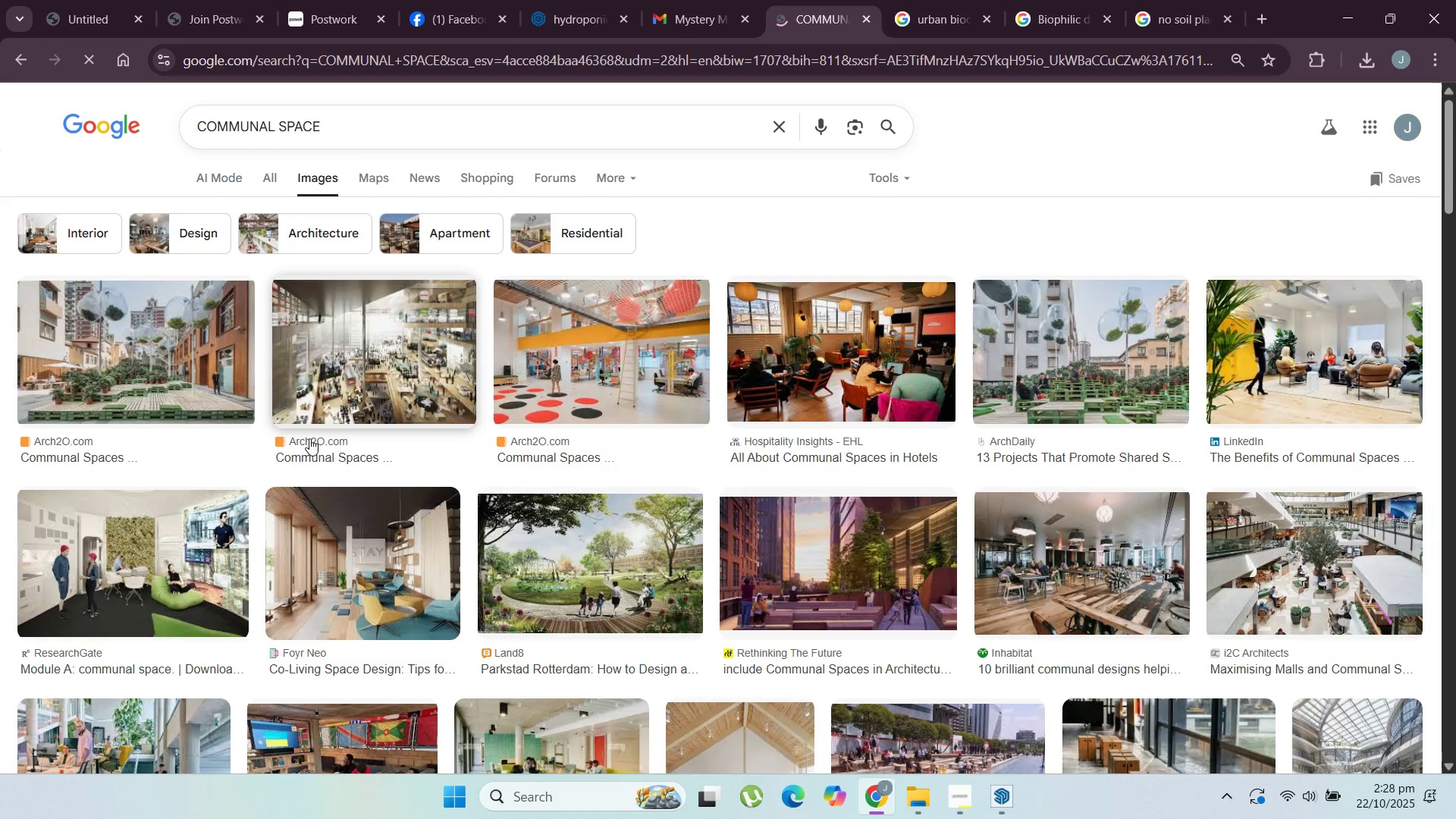 
scroll: coordinate [941, 560], scroll_direction: down, amount: 3.0
 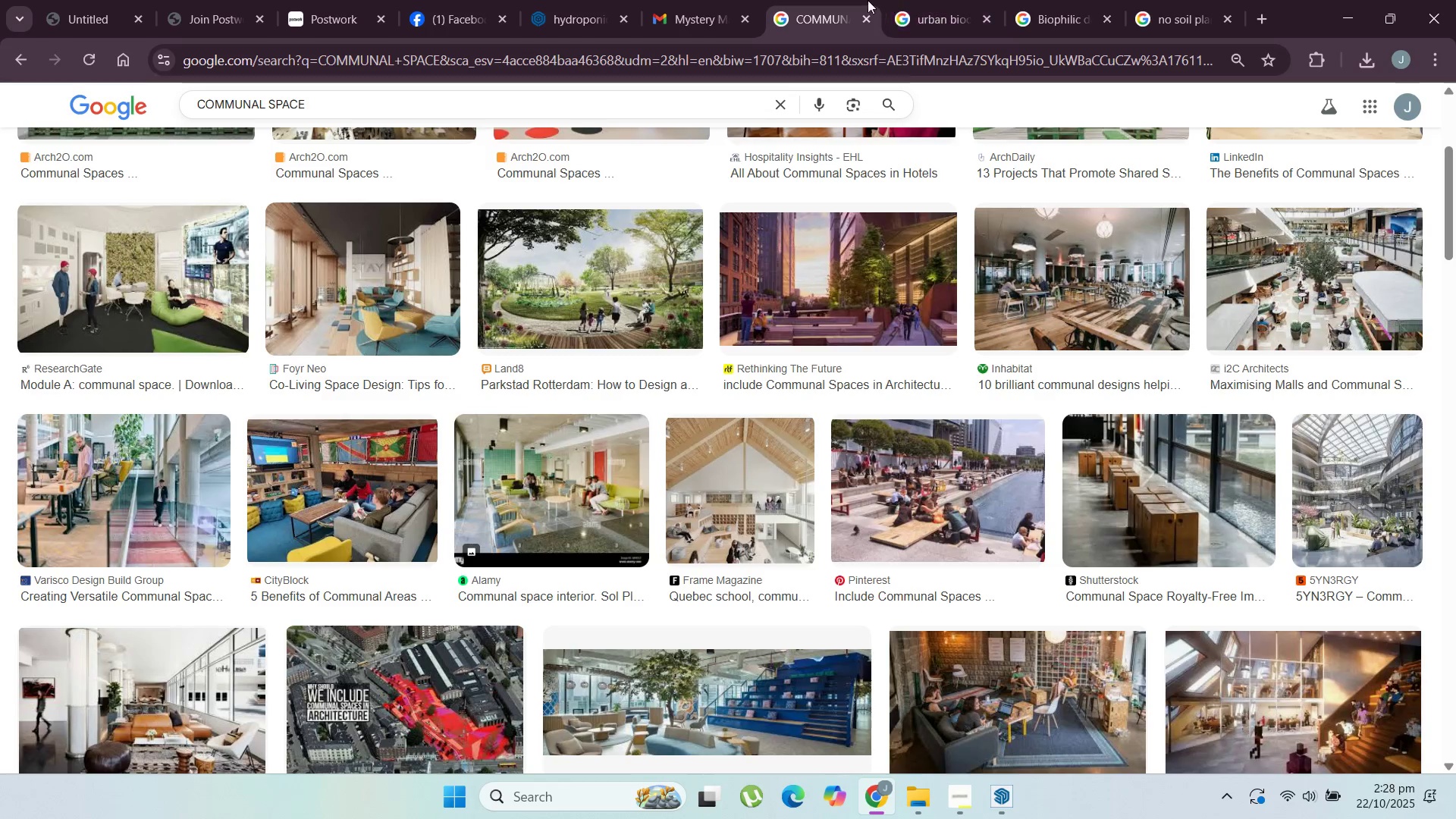 
left_click([949, 803])